 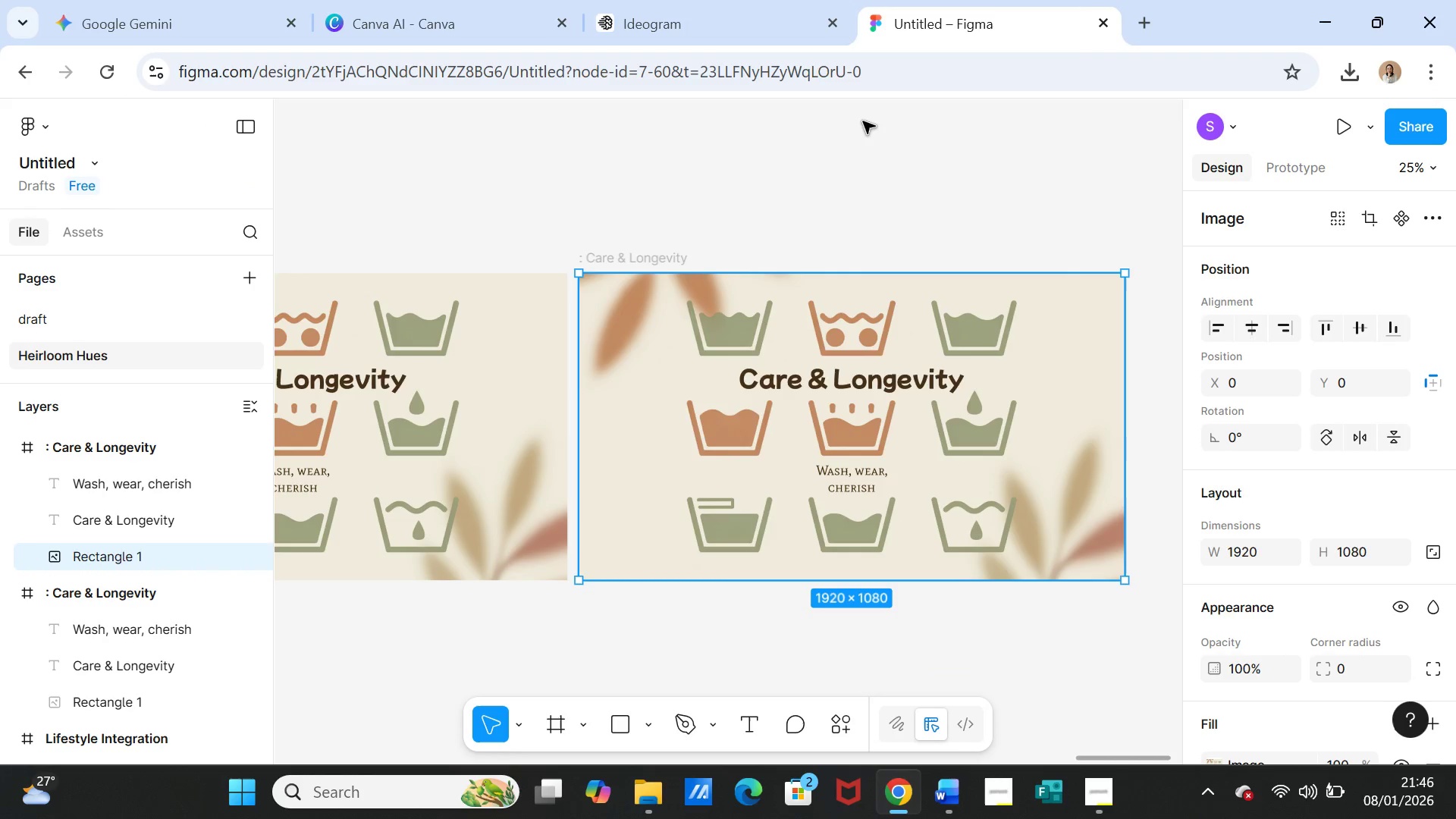 
mouse_move([375, 21])
 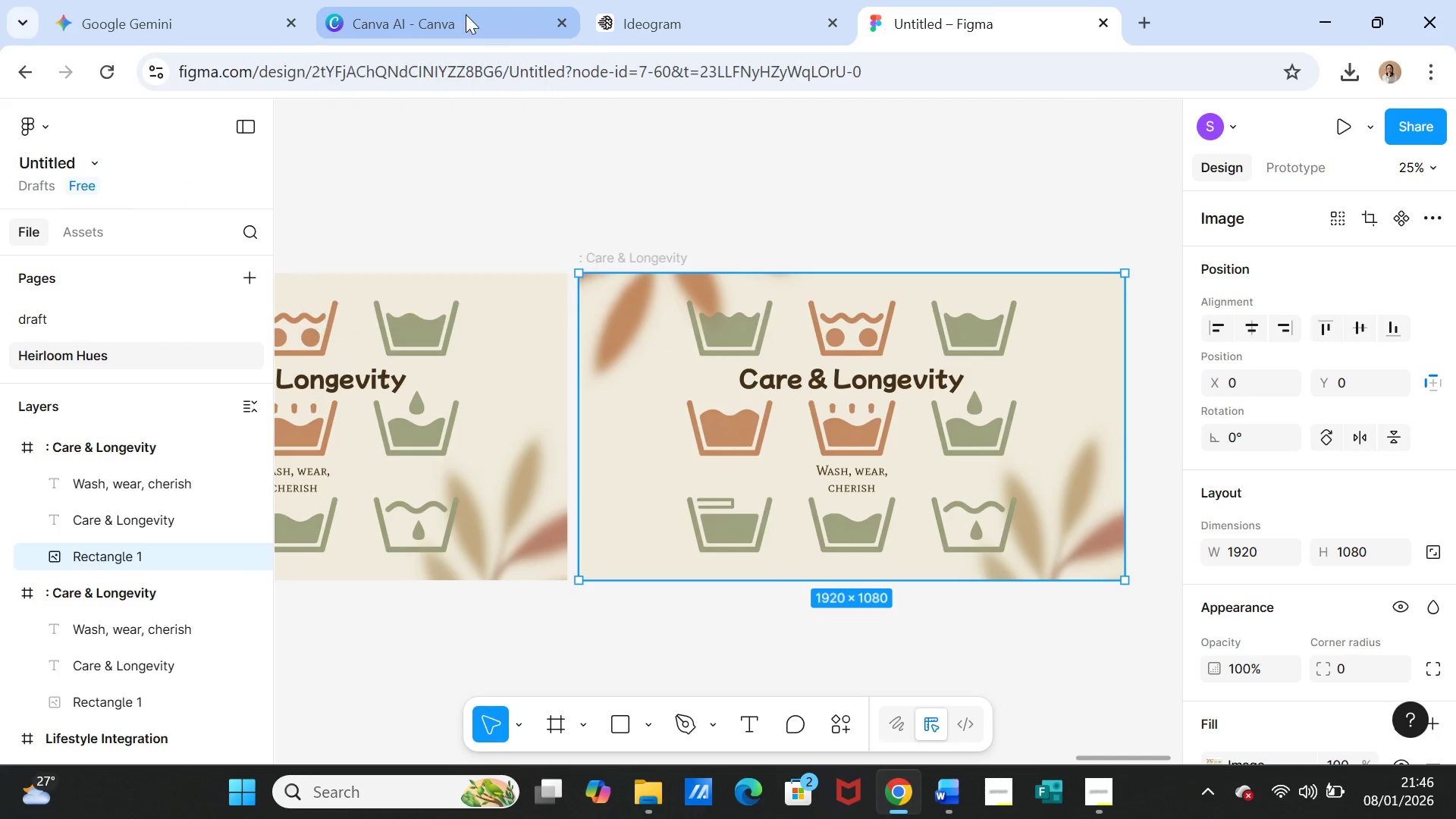 
left_click([466, 14])
 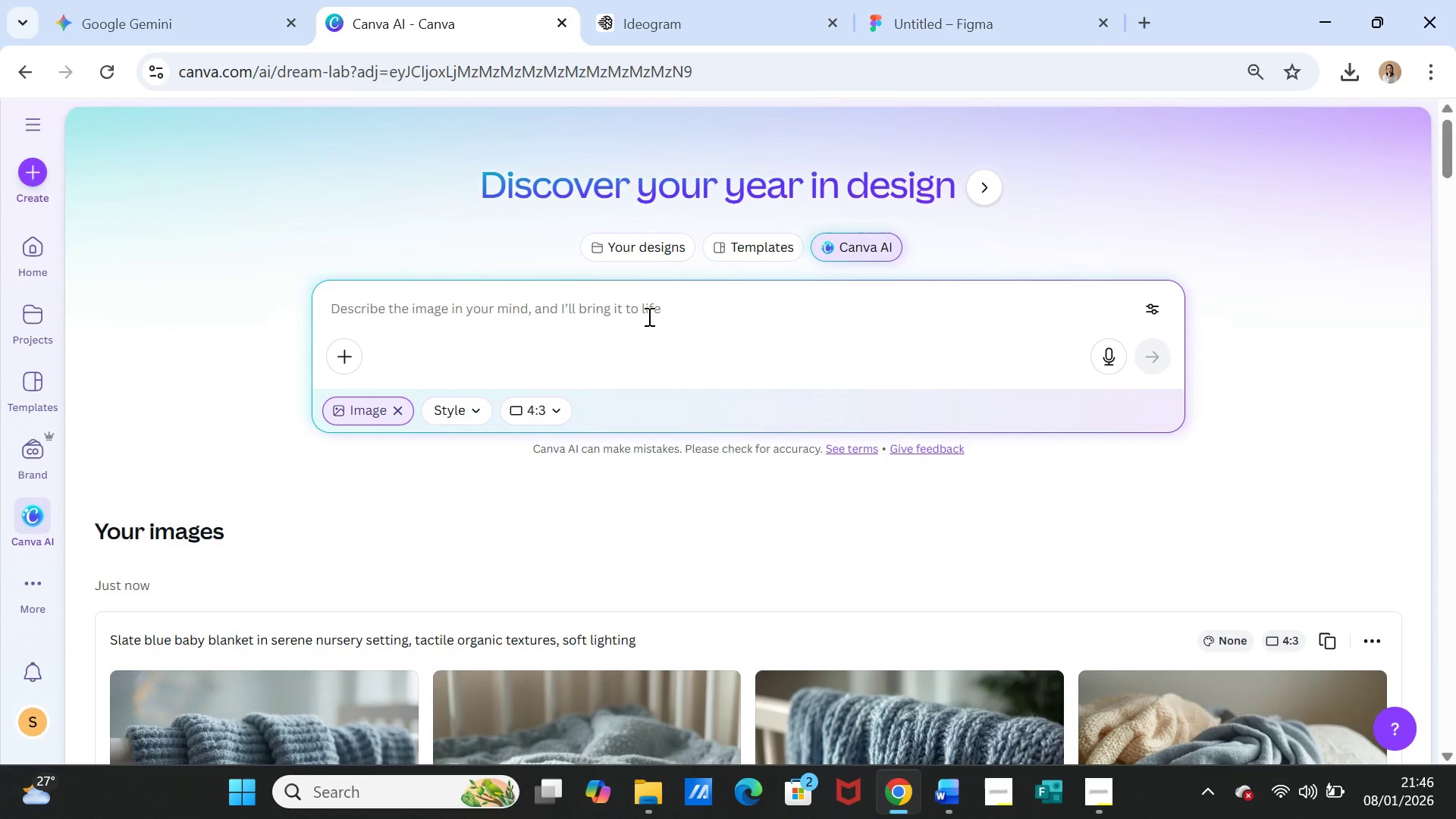 
left_click([648, 316])
 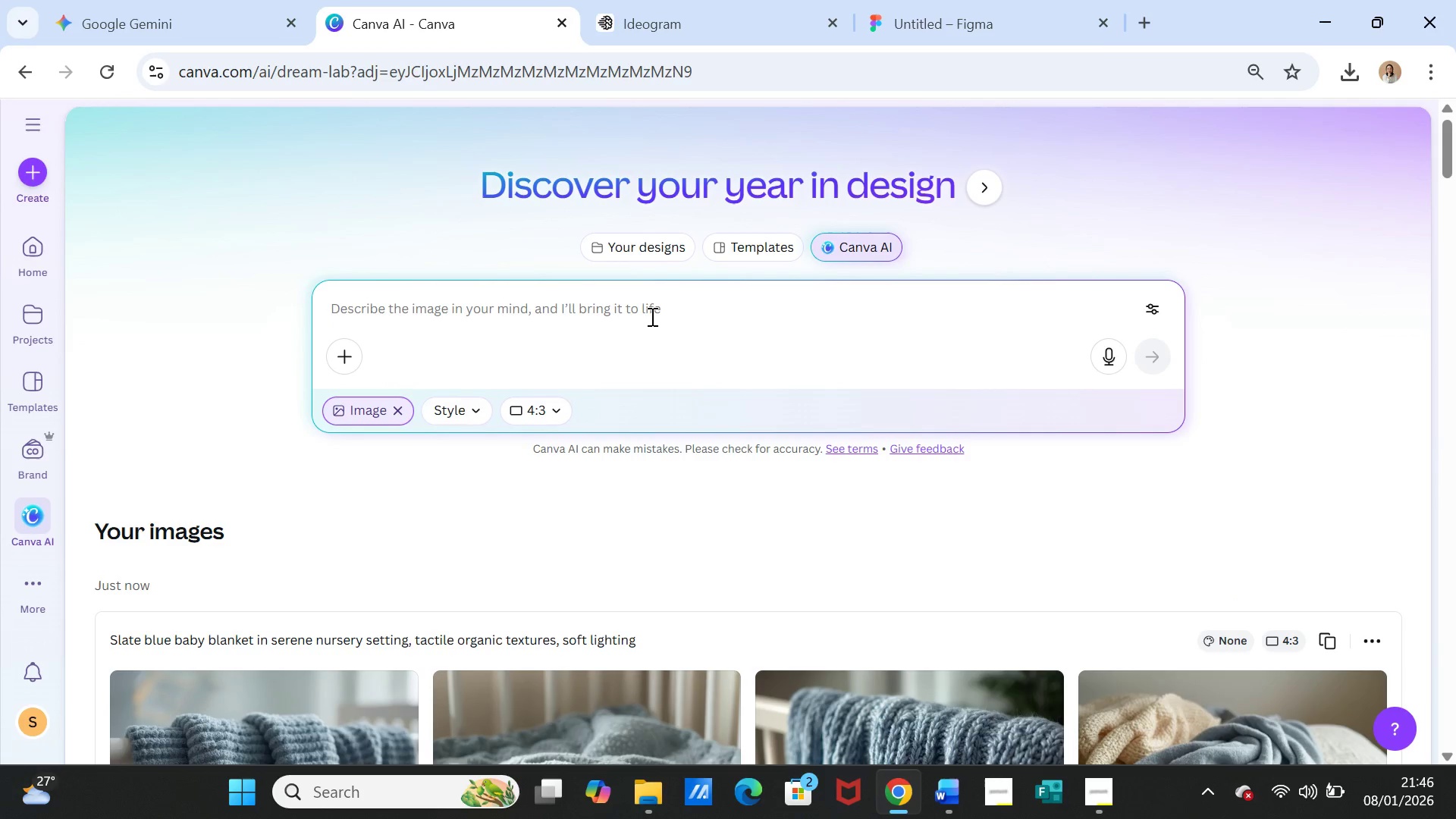 
key(Control+V)
 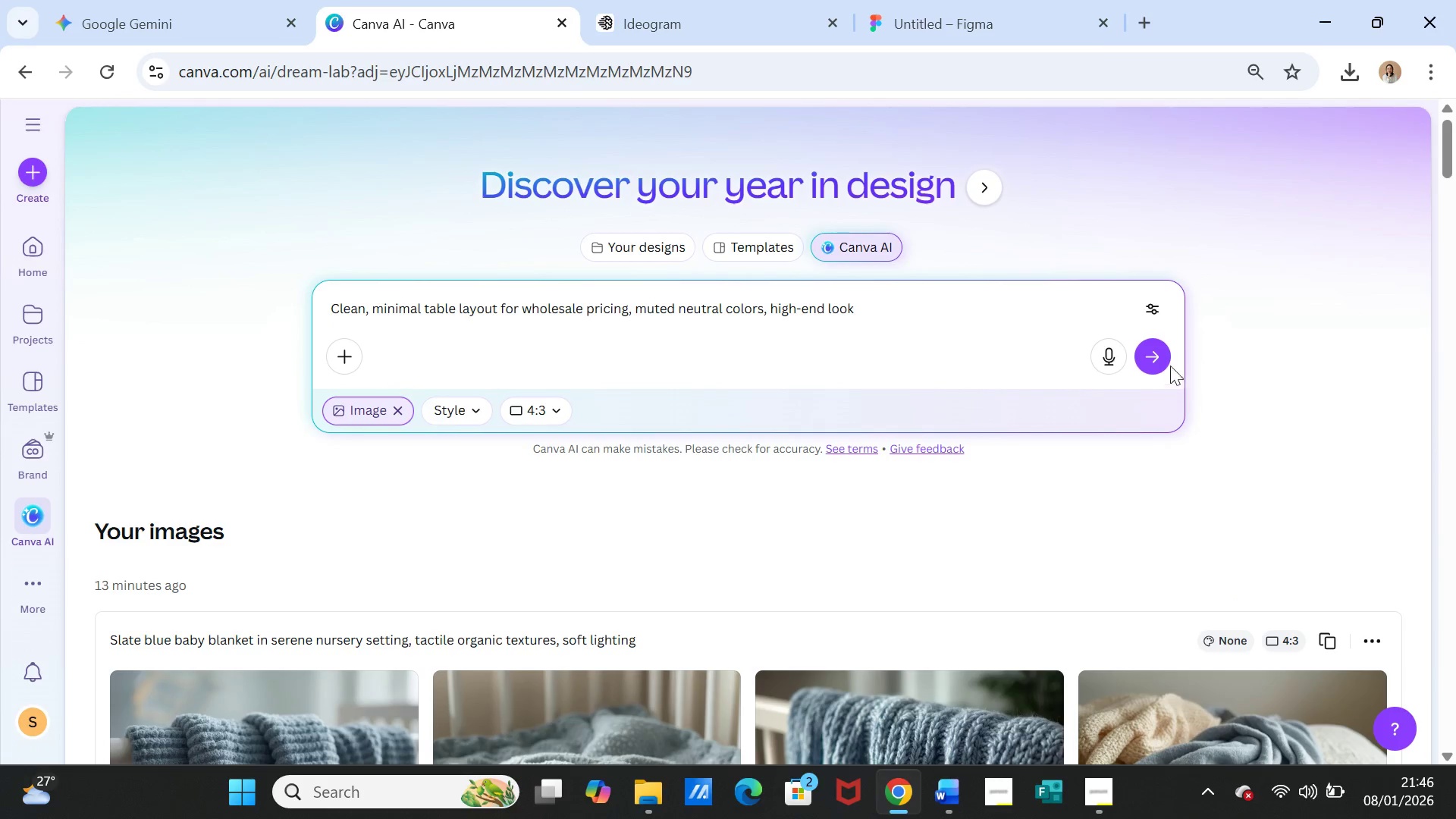 
left_click([1168, 356])
 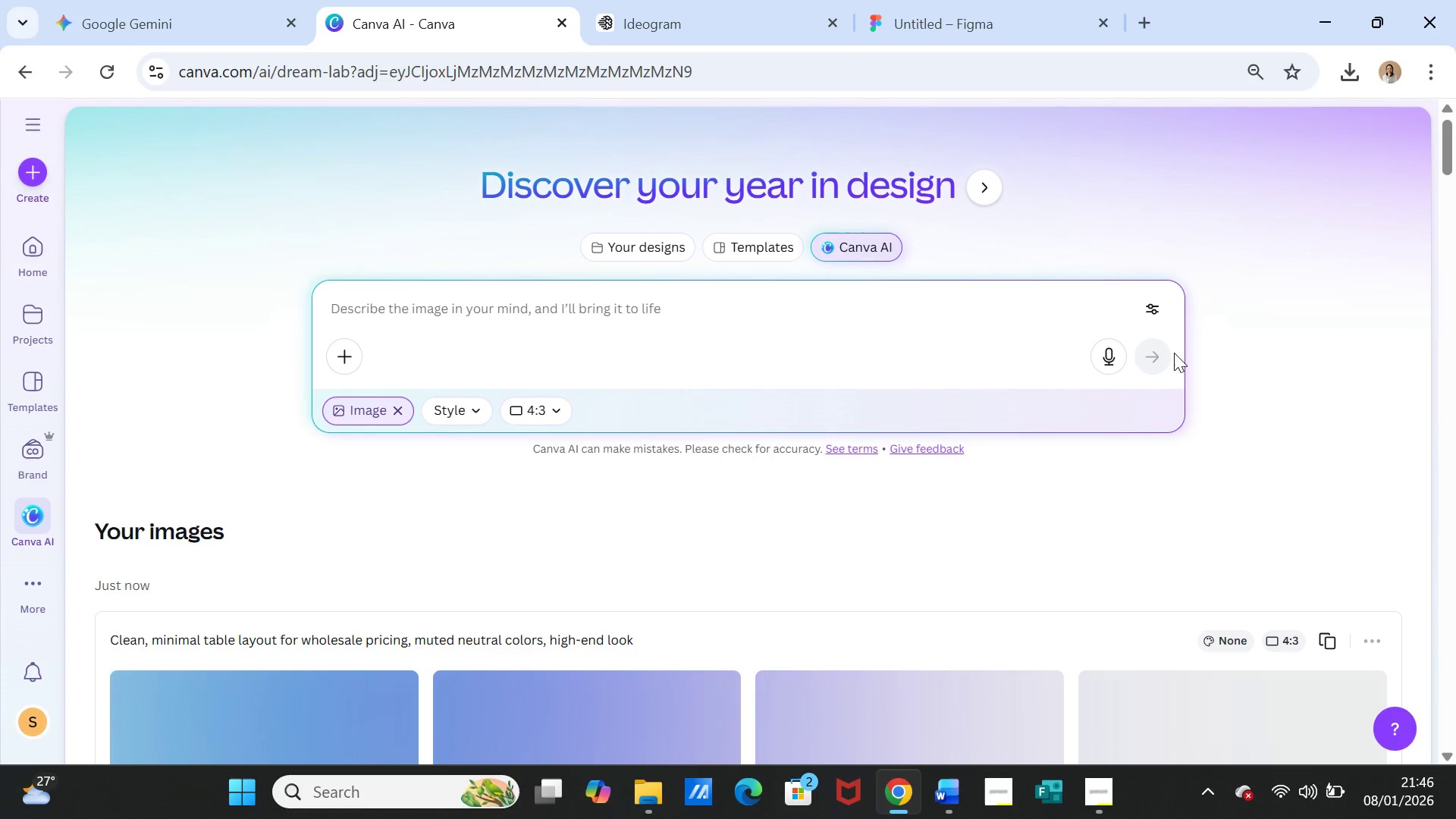 
wait(6.01)
 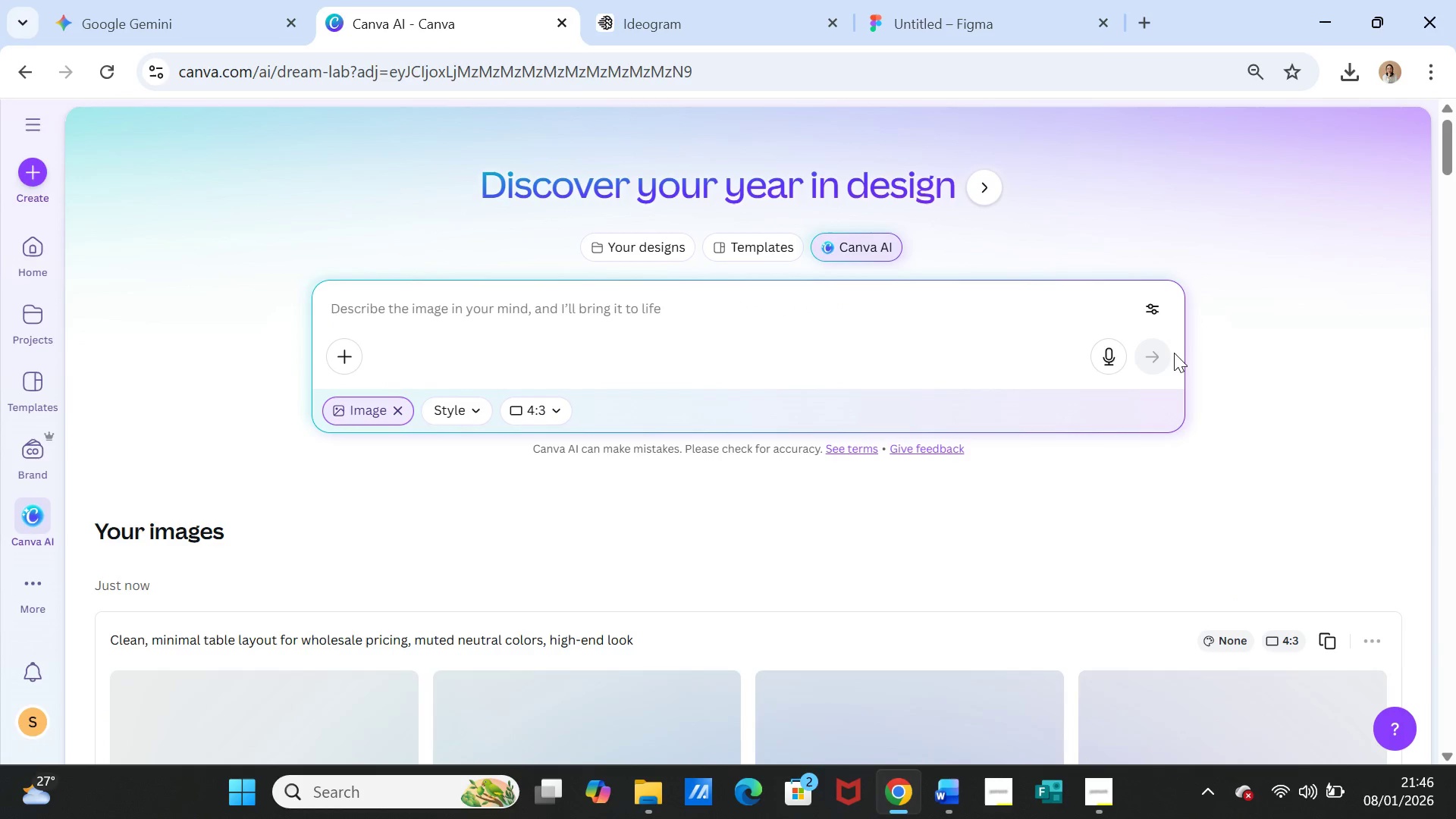 
scroll: coordinate [1042, 506], scroll_direction: down, amount: 3.0
 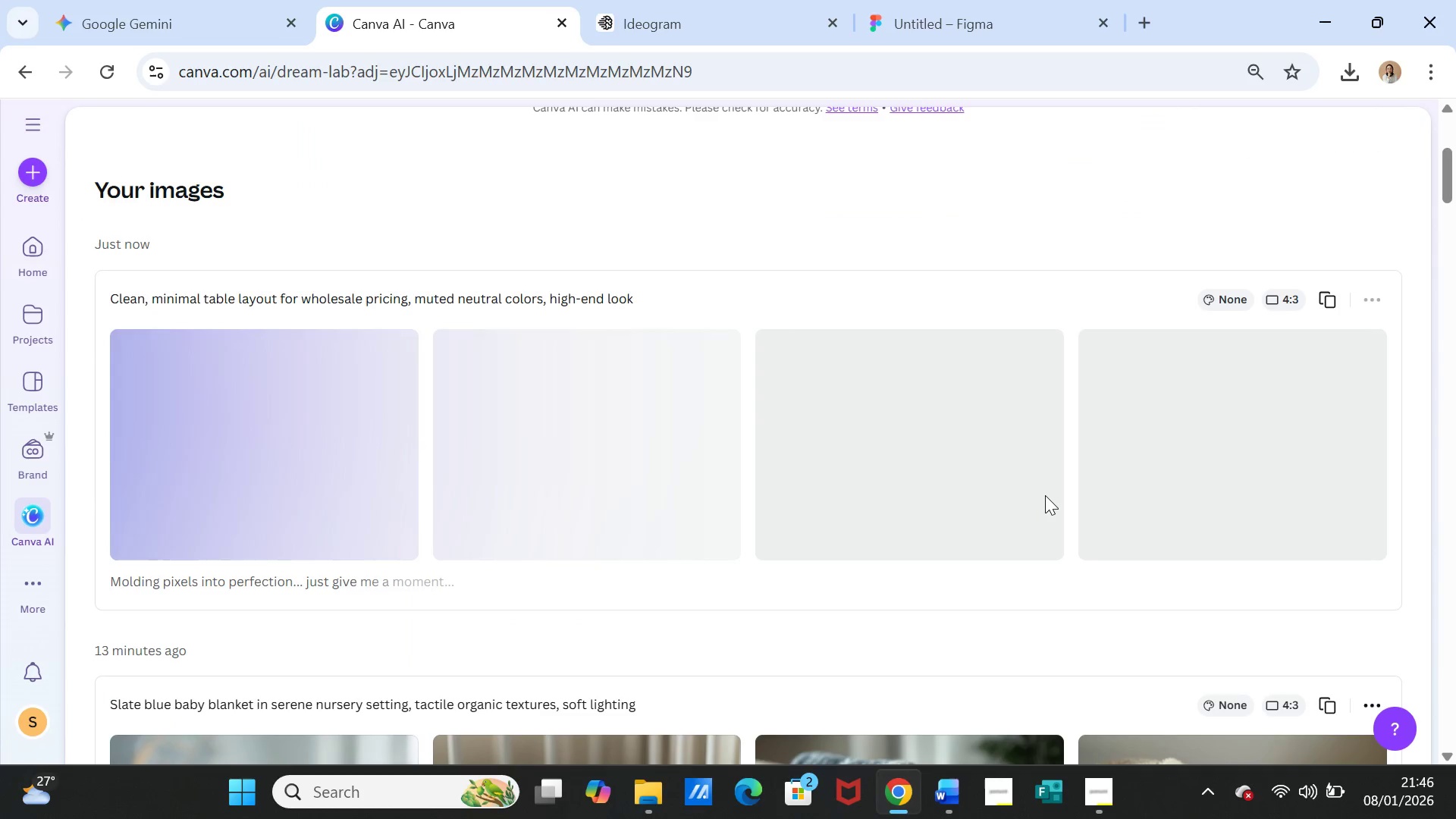 
mouse_move([1065, 488])
 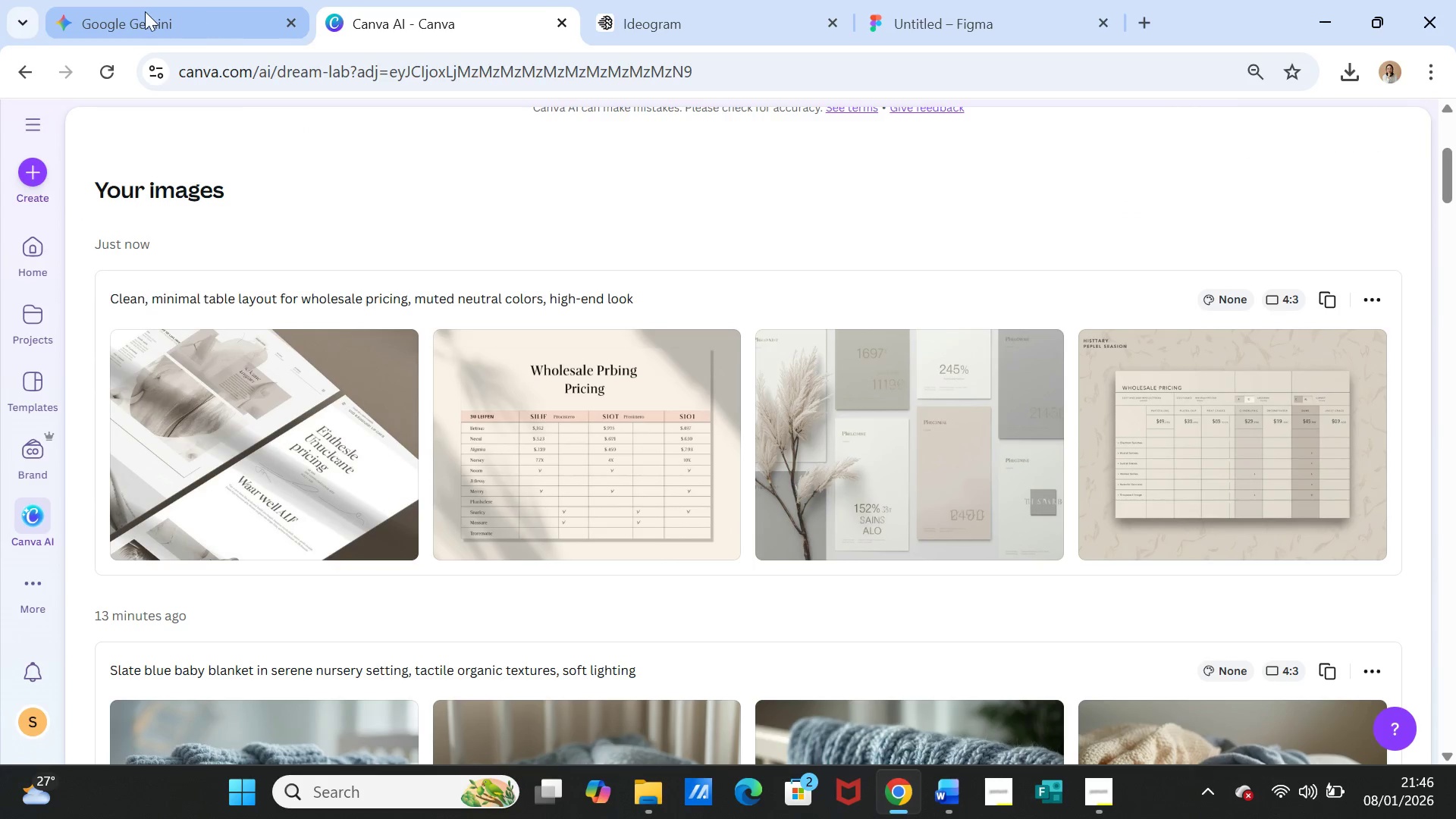 
left_click([145, 11])
 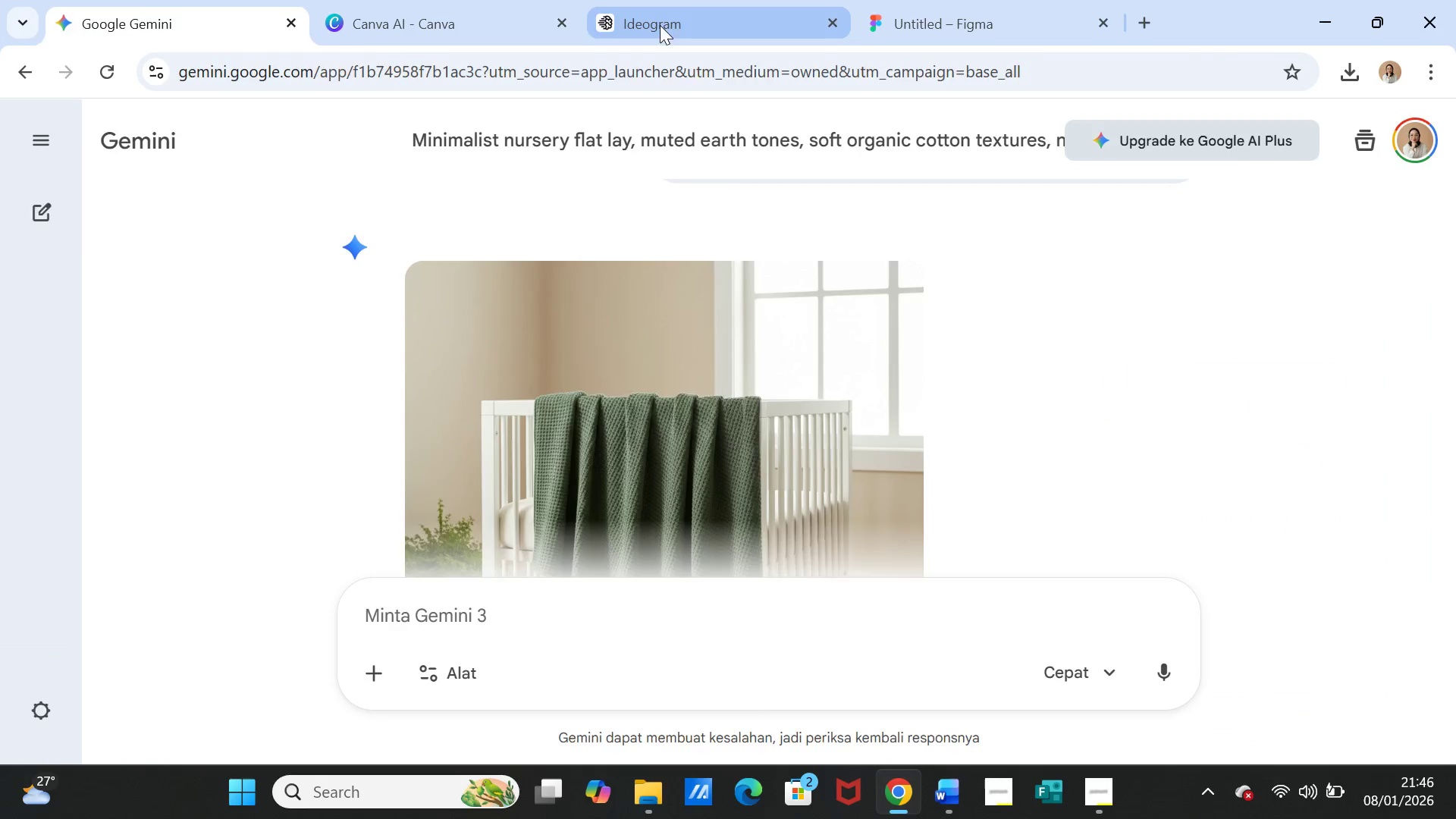 
left_click([669, 20])
 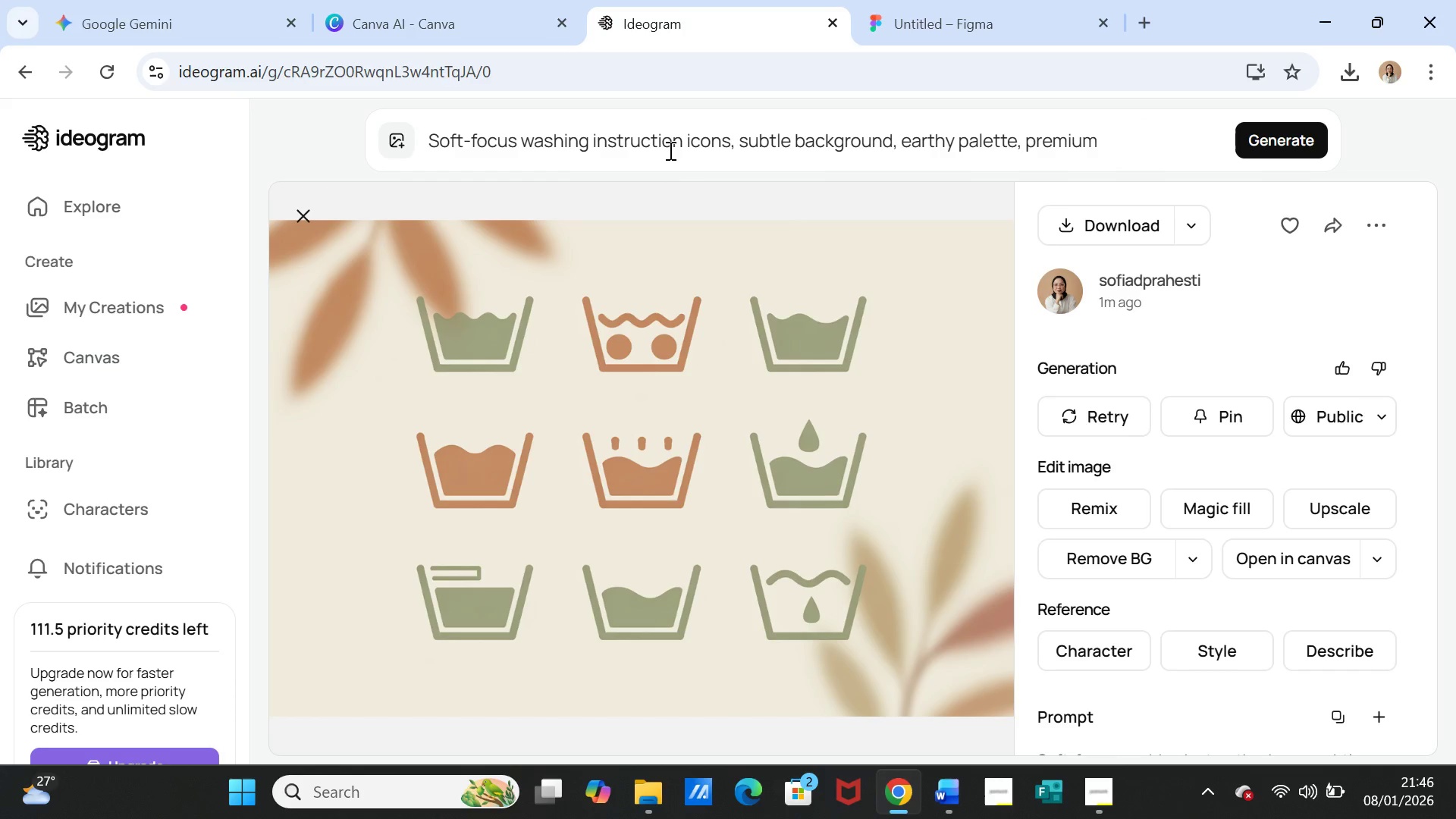 
left_click([669, 150])
 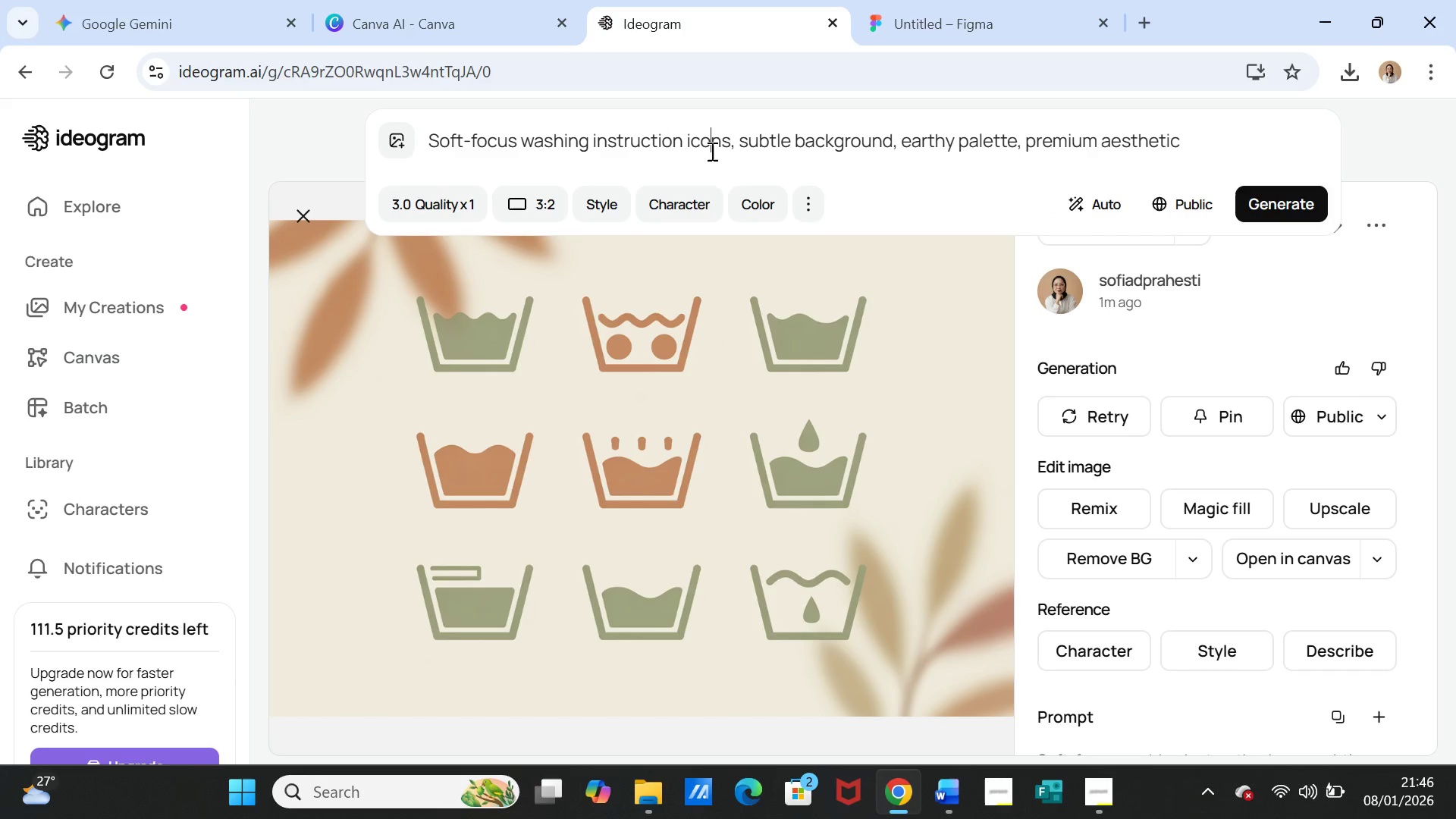 
double_click([711, 151])
 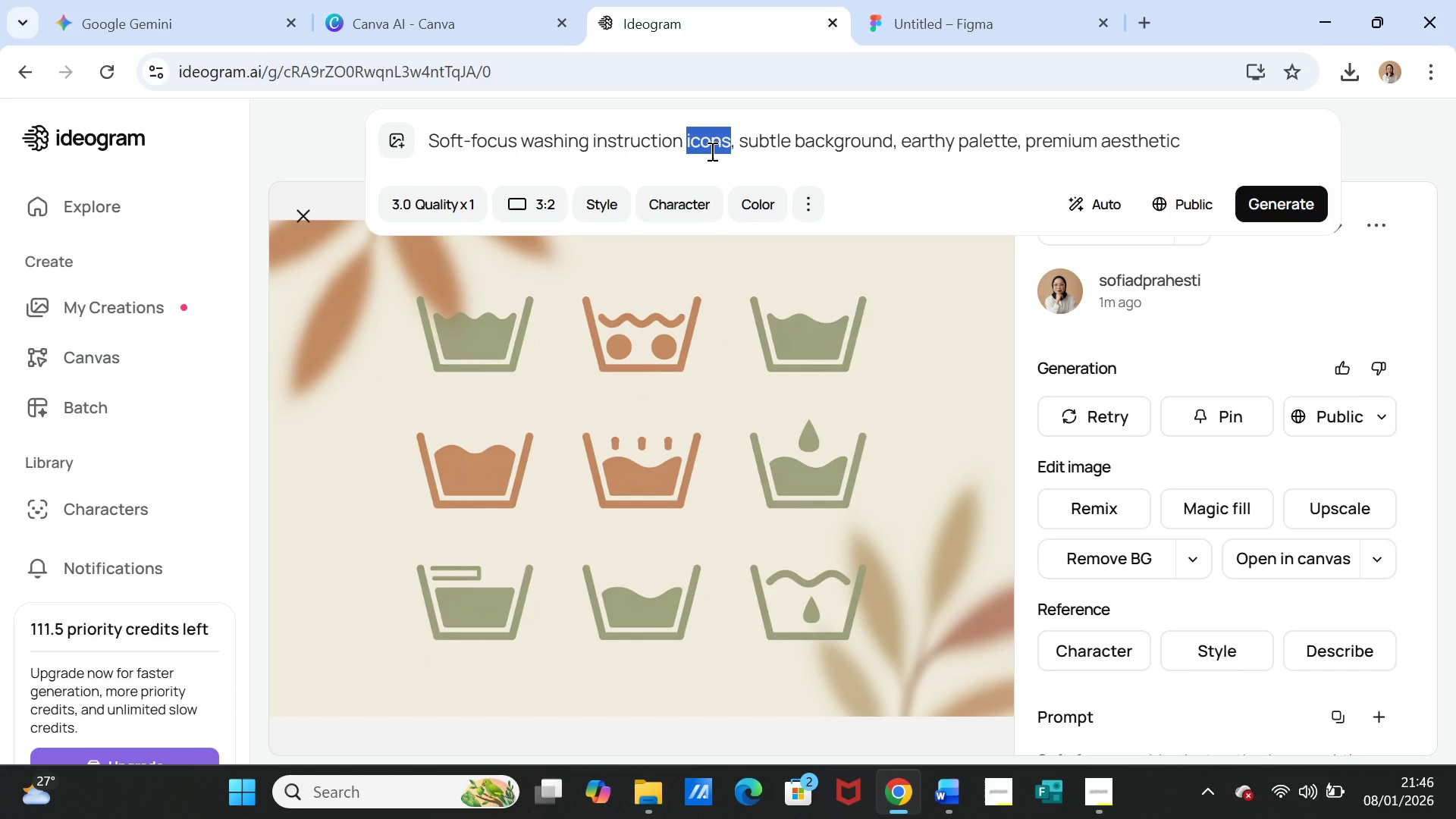 
hold_key(key=ControlLeft, duration=0.56)
 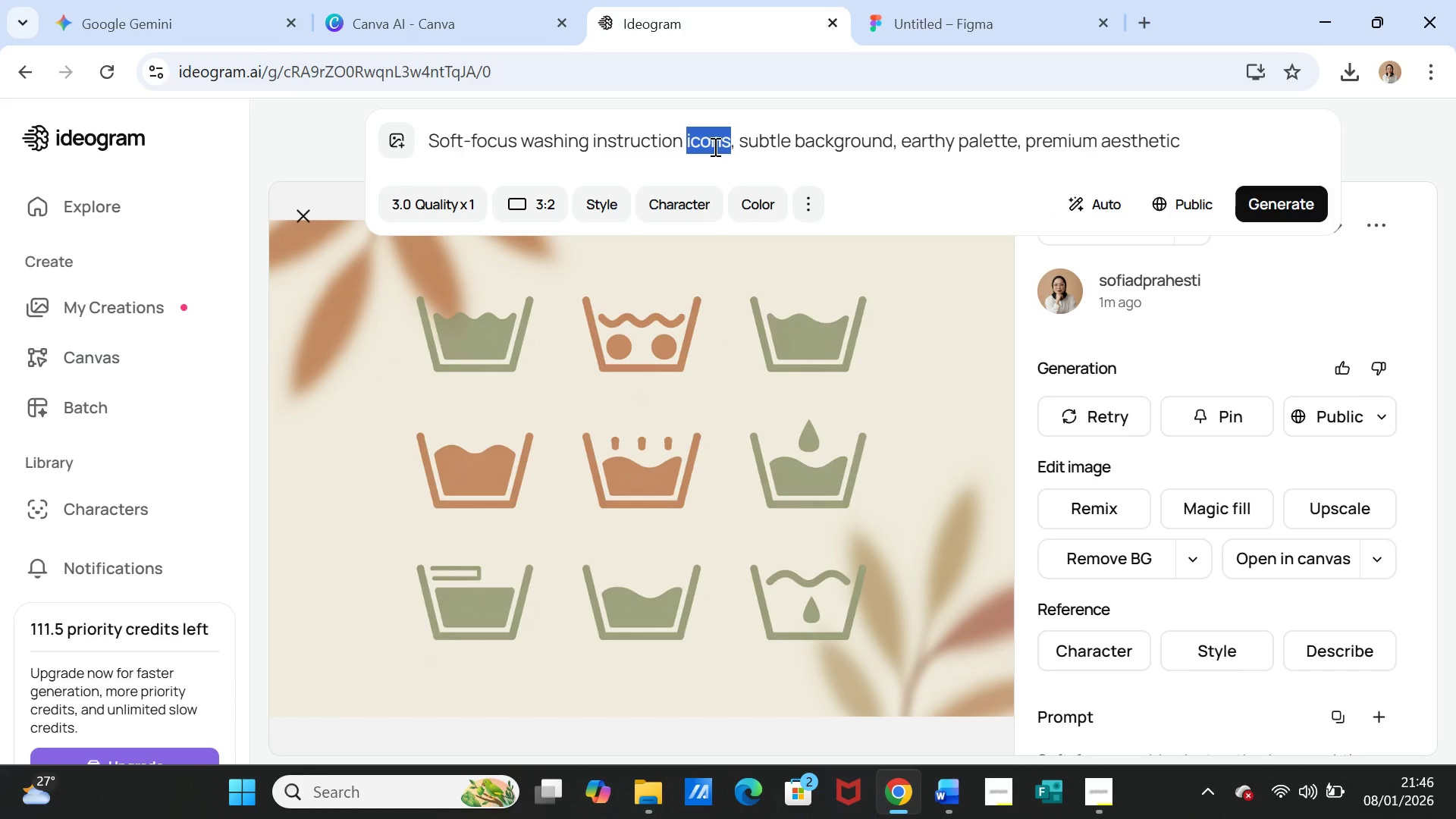 
double_click([714, 146])
 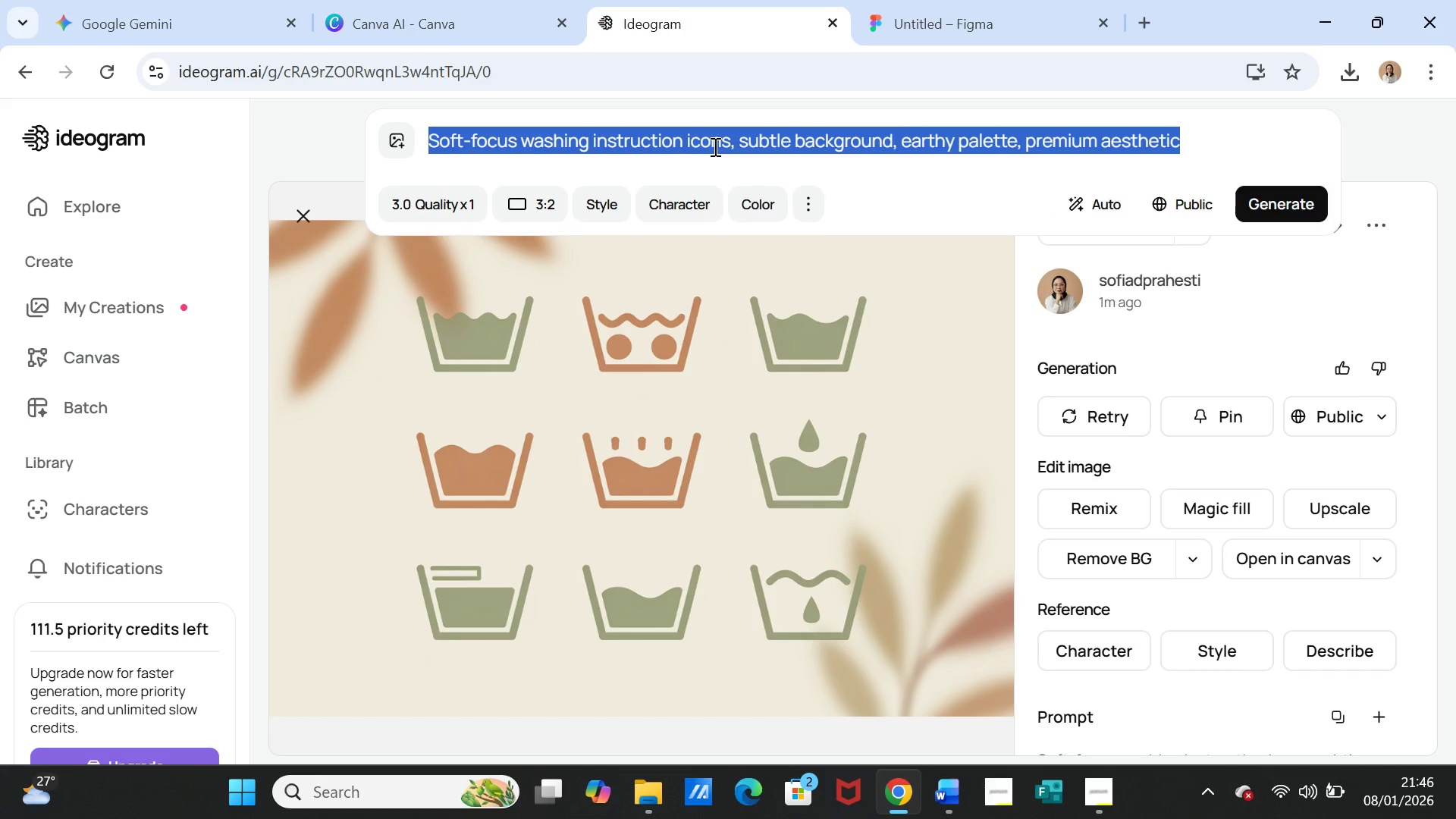 
triple_click([714, 146])
 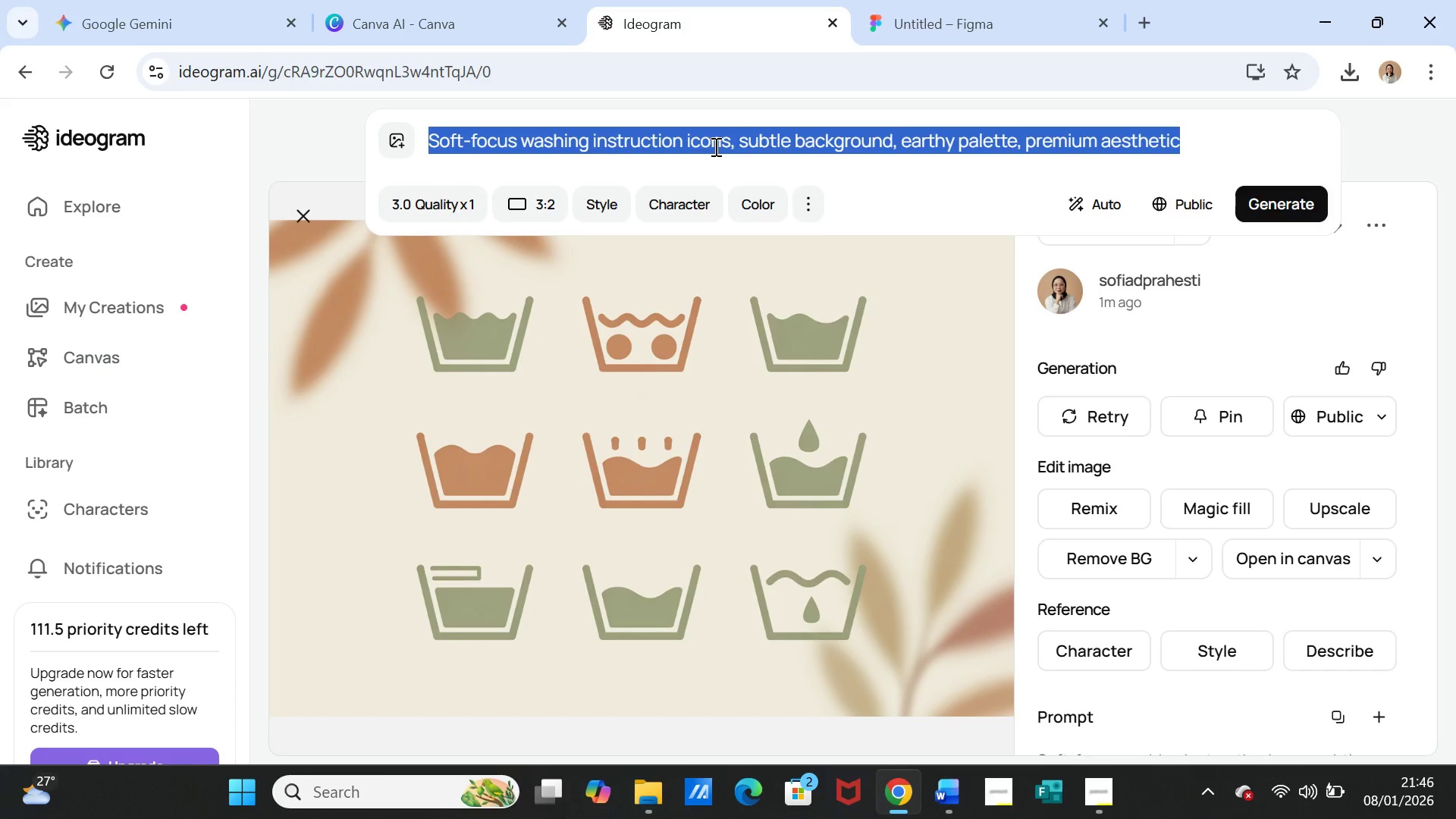 
key(Control+V)
 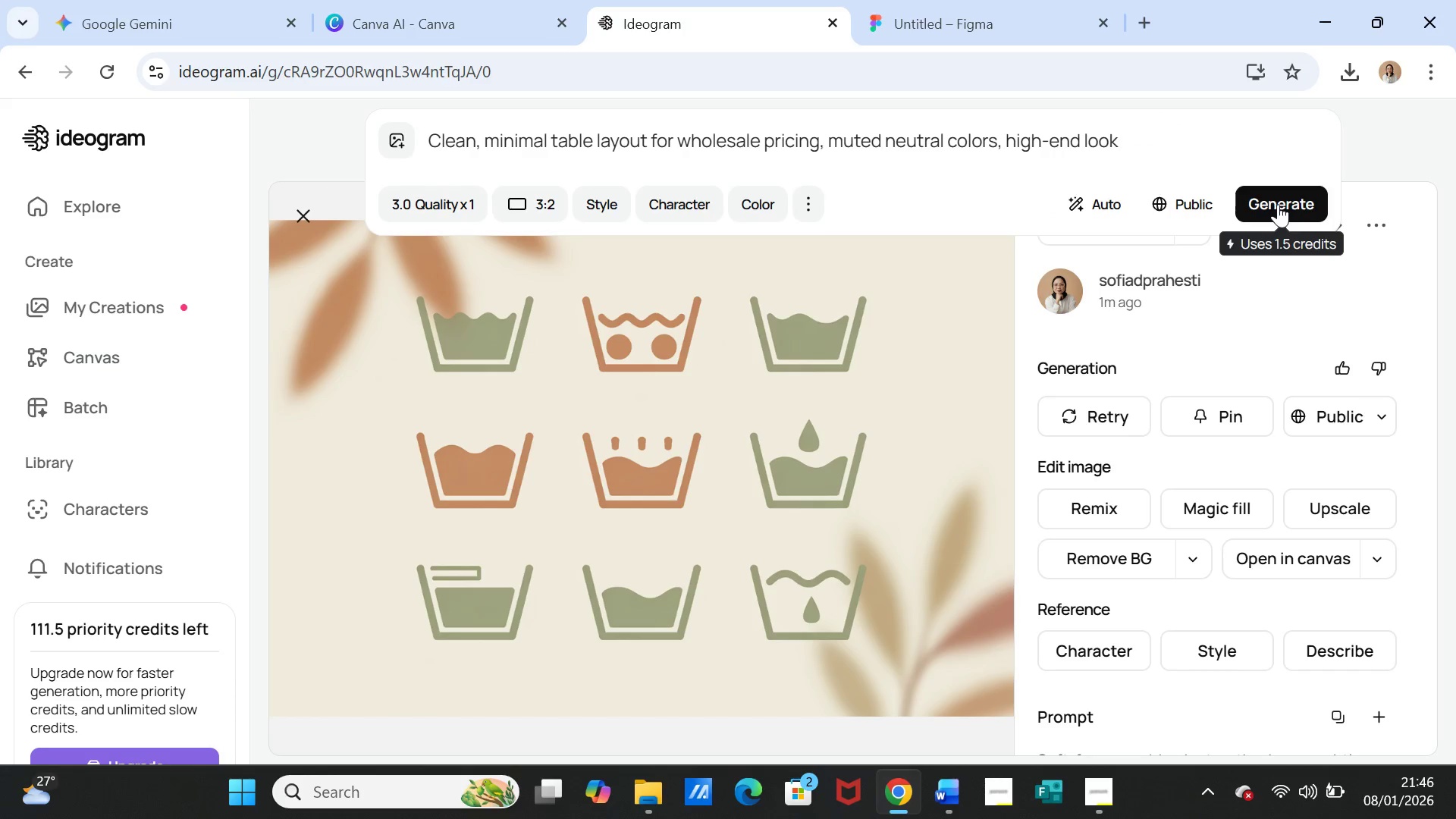 
left_click([1278, 204])
 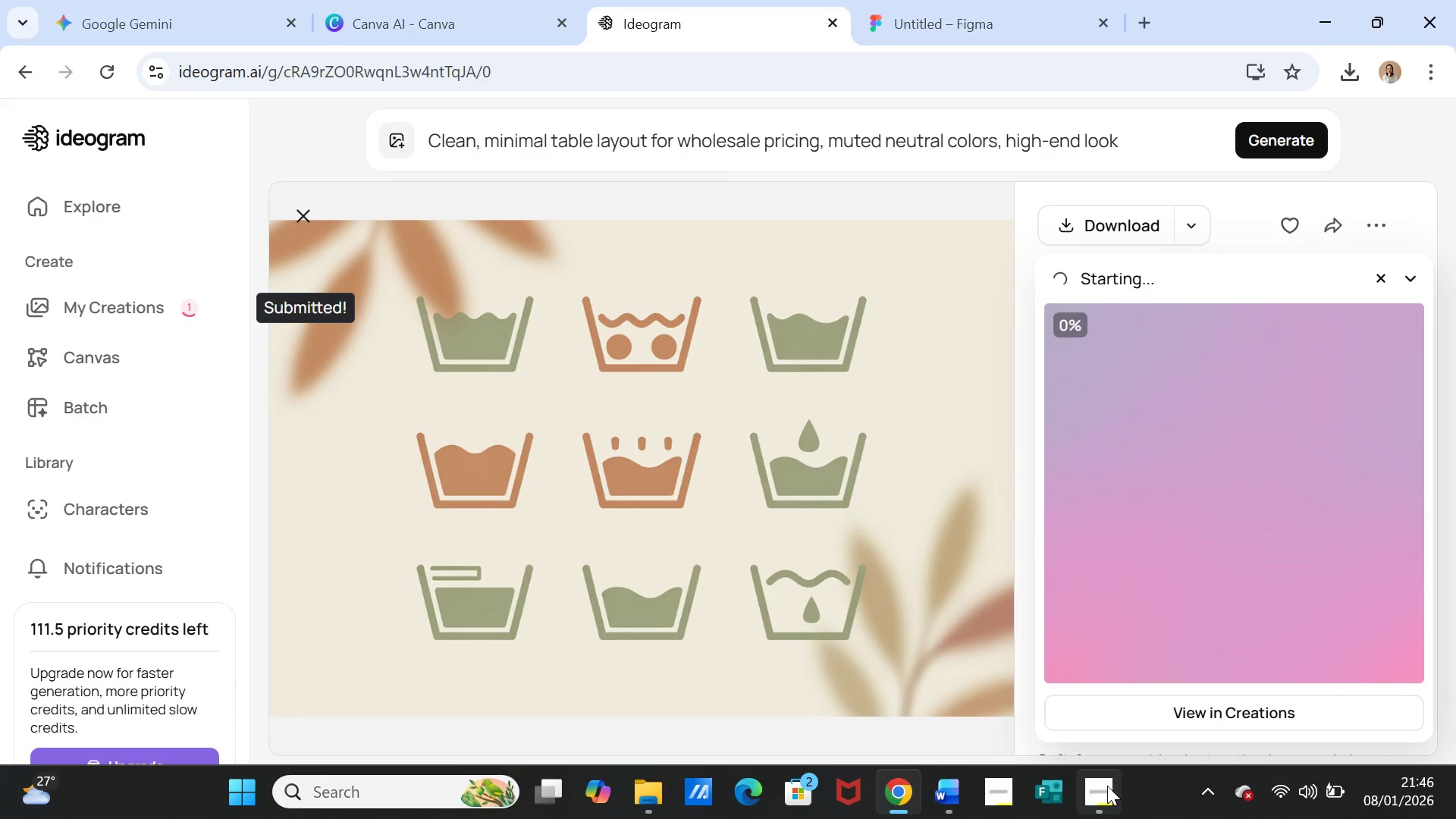 
left_click([1107, 786])